 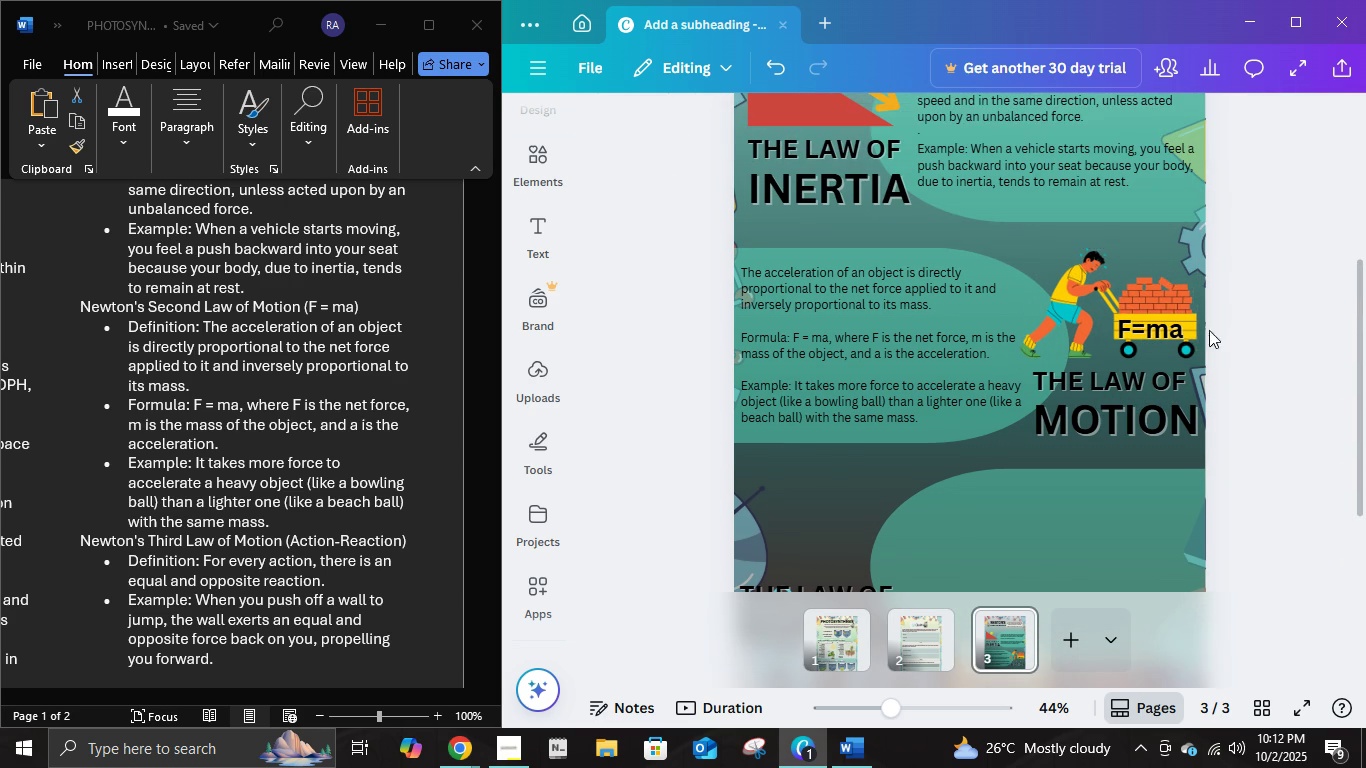 
left_click([1170, 331])
 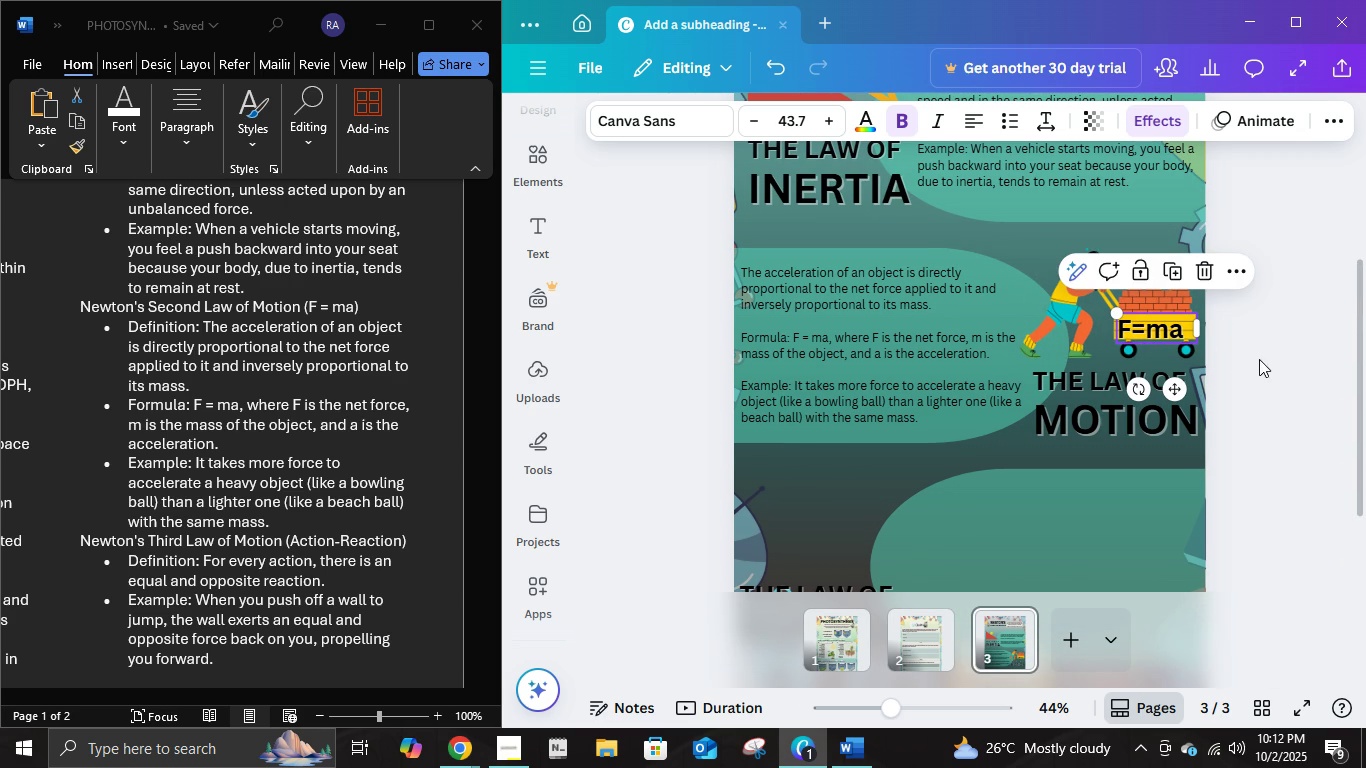 
key(ArrowUp)
 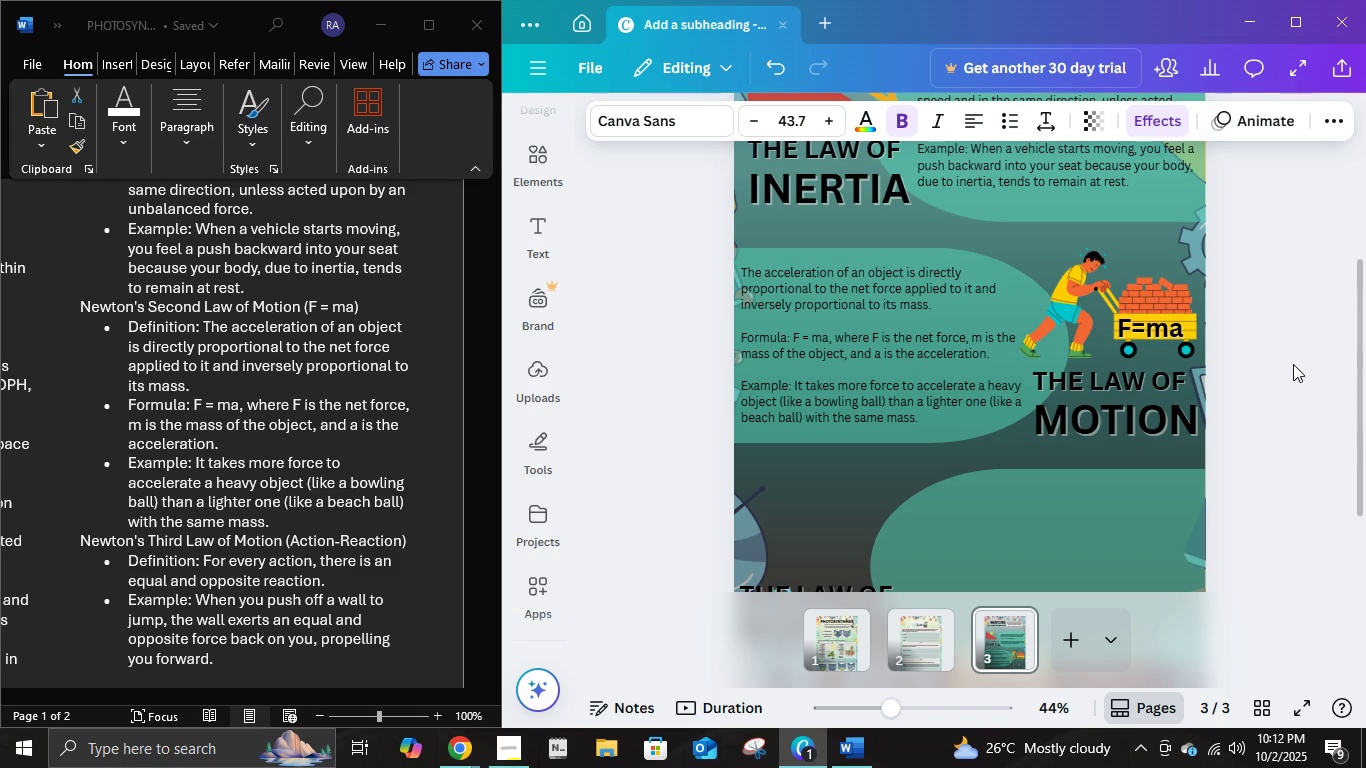 
key(ArrowUp)
 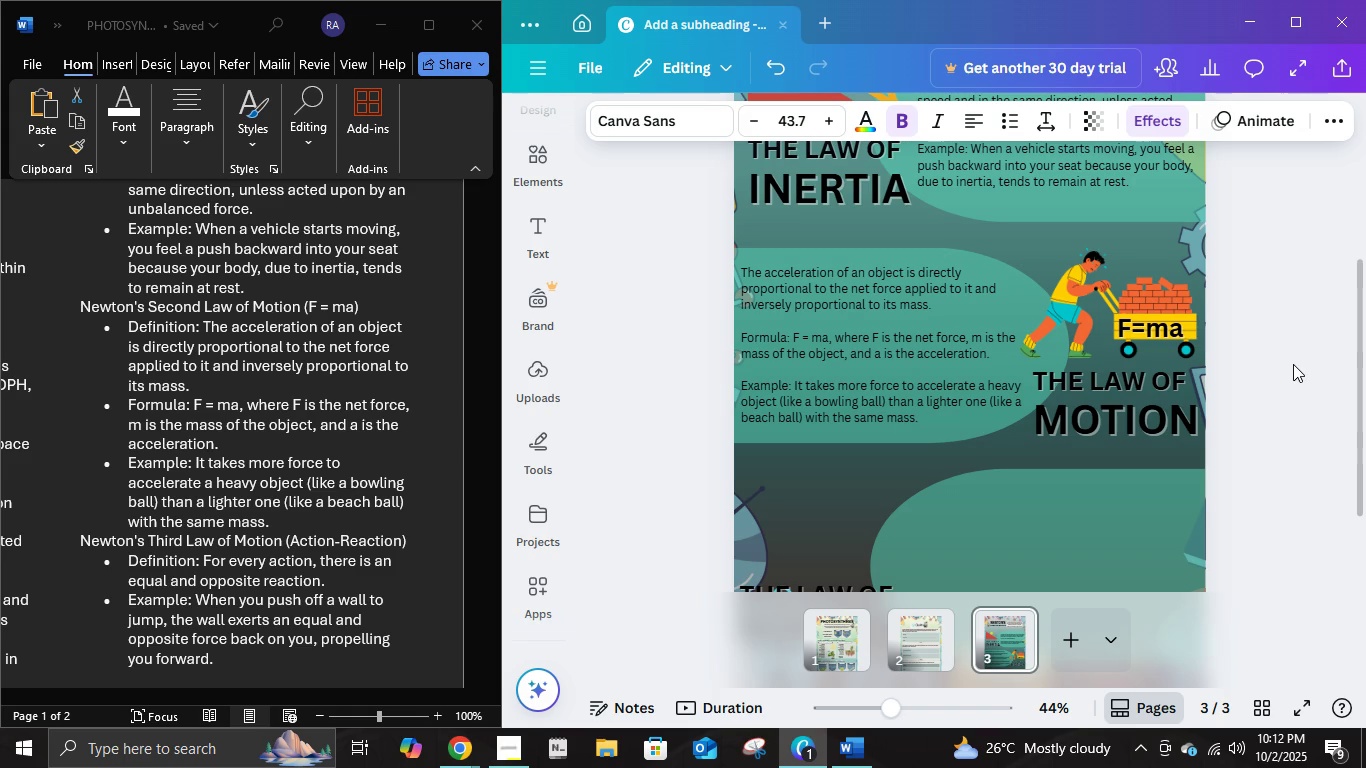 
key(ArrowUp)
 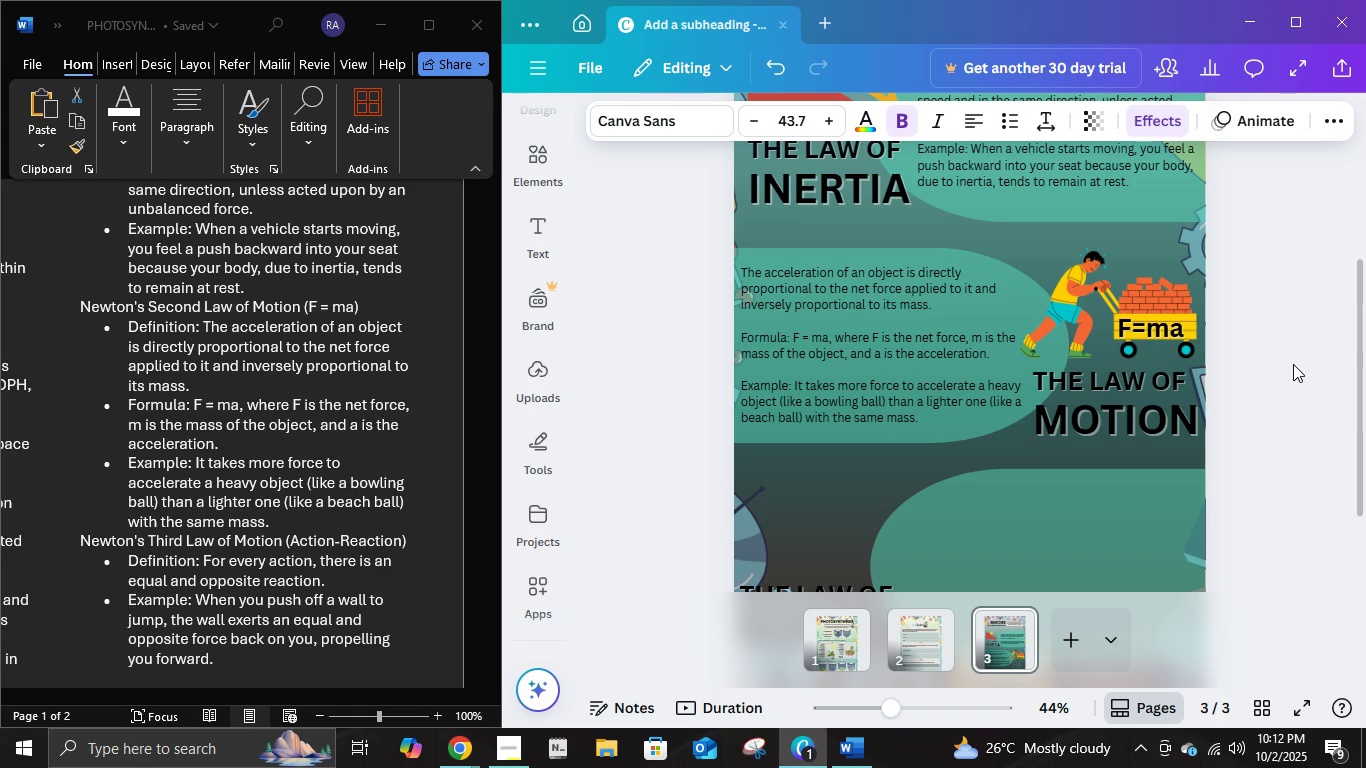 
key(ArrowRight)
 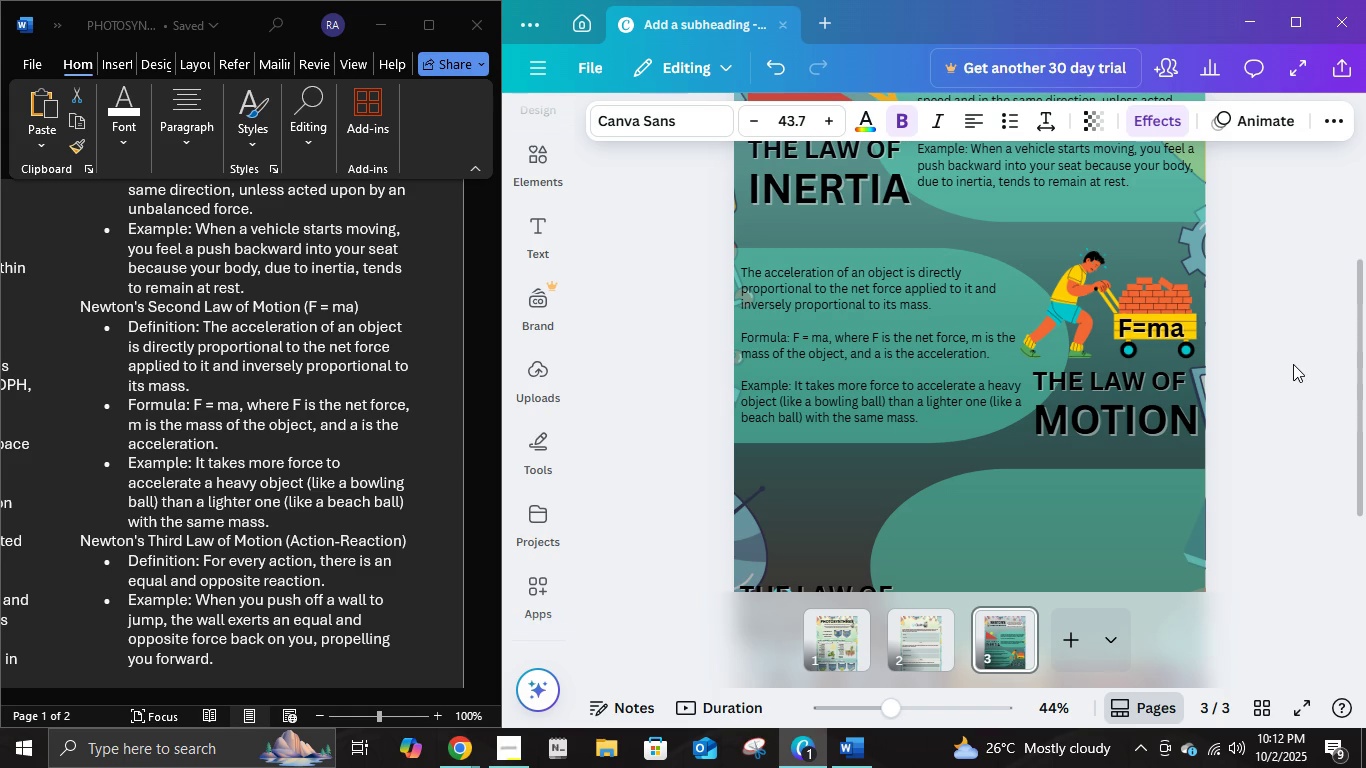 
key(ArrowRight)
 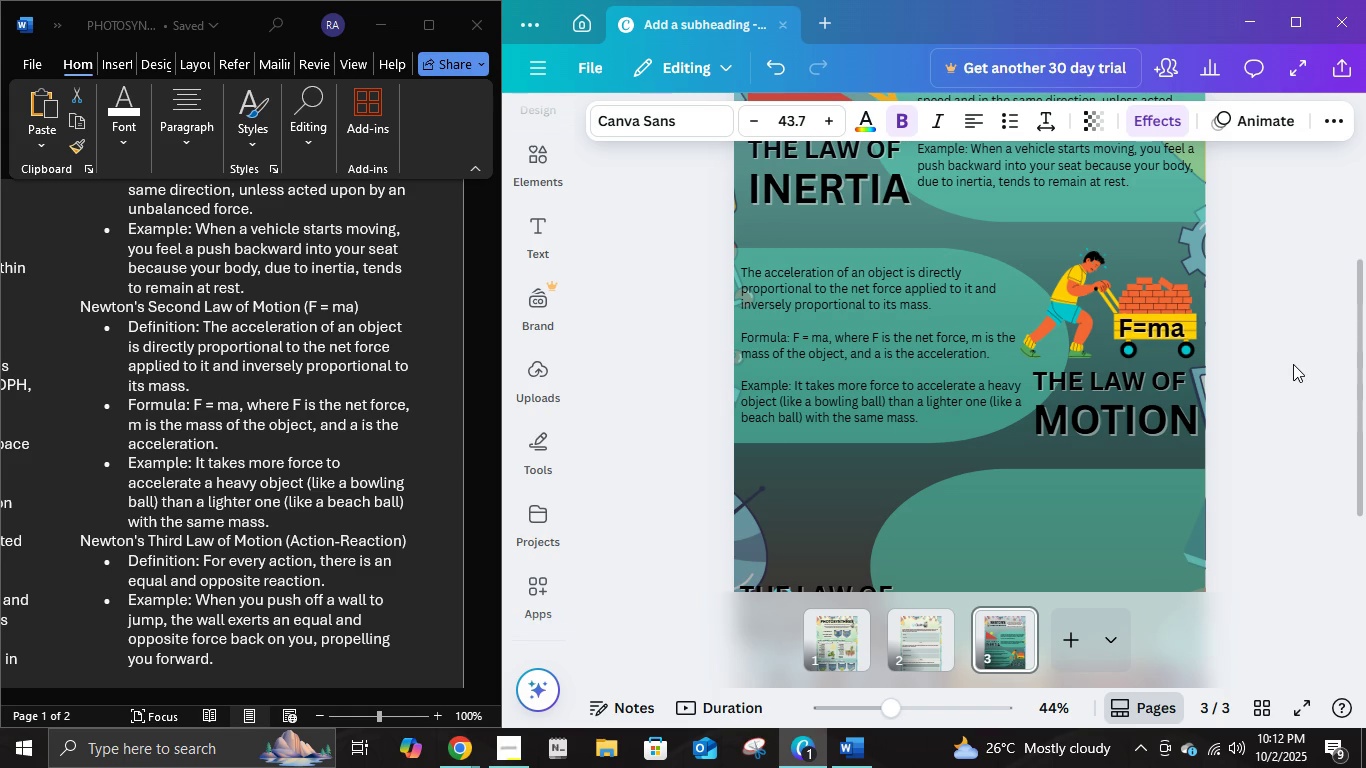 
key(ArrowRight)
 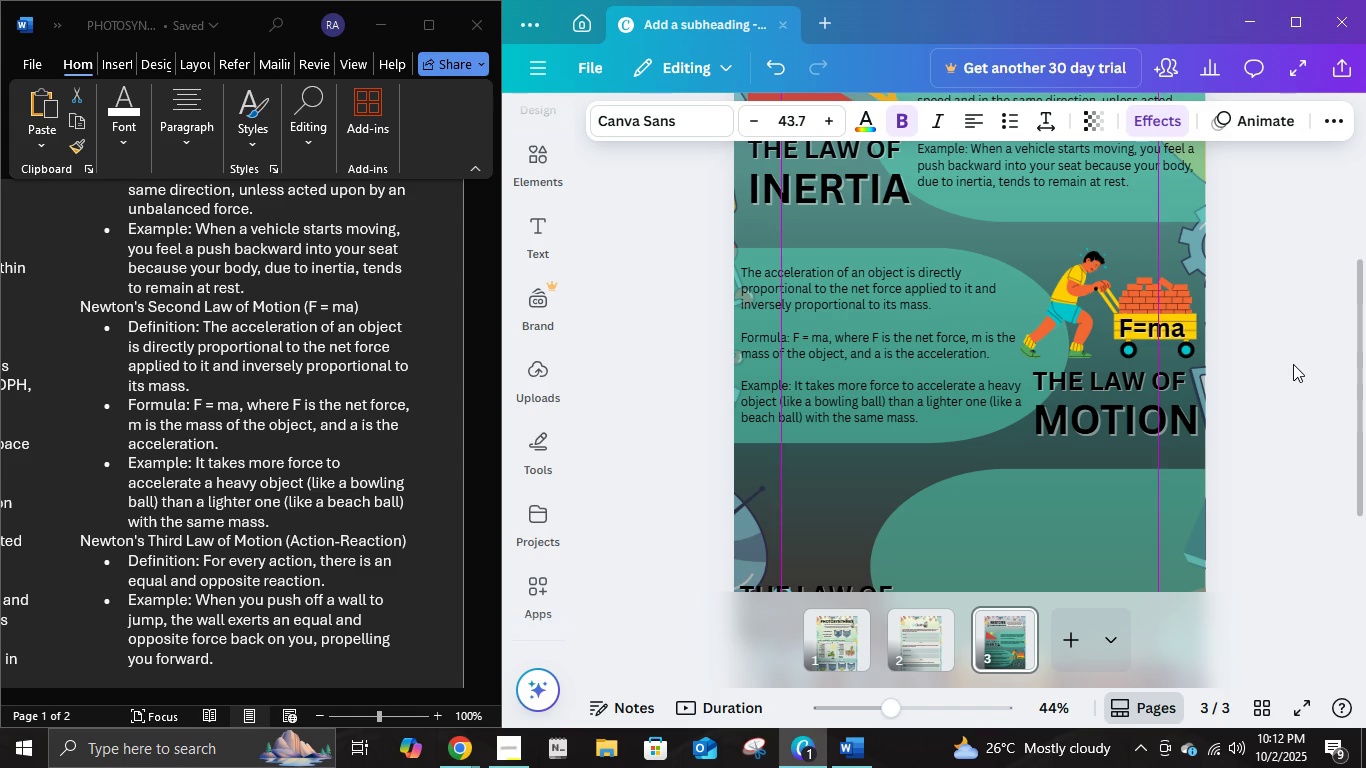 
key(ArrowRight)
 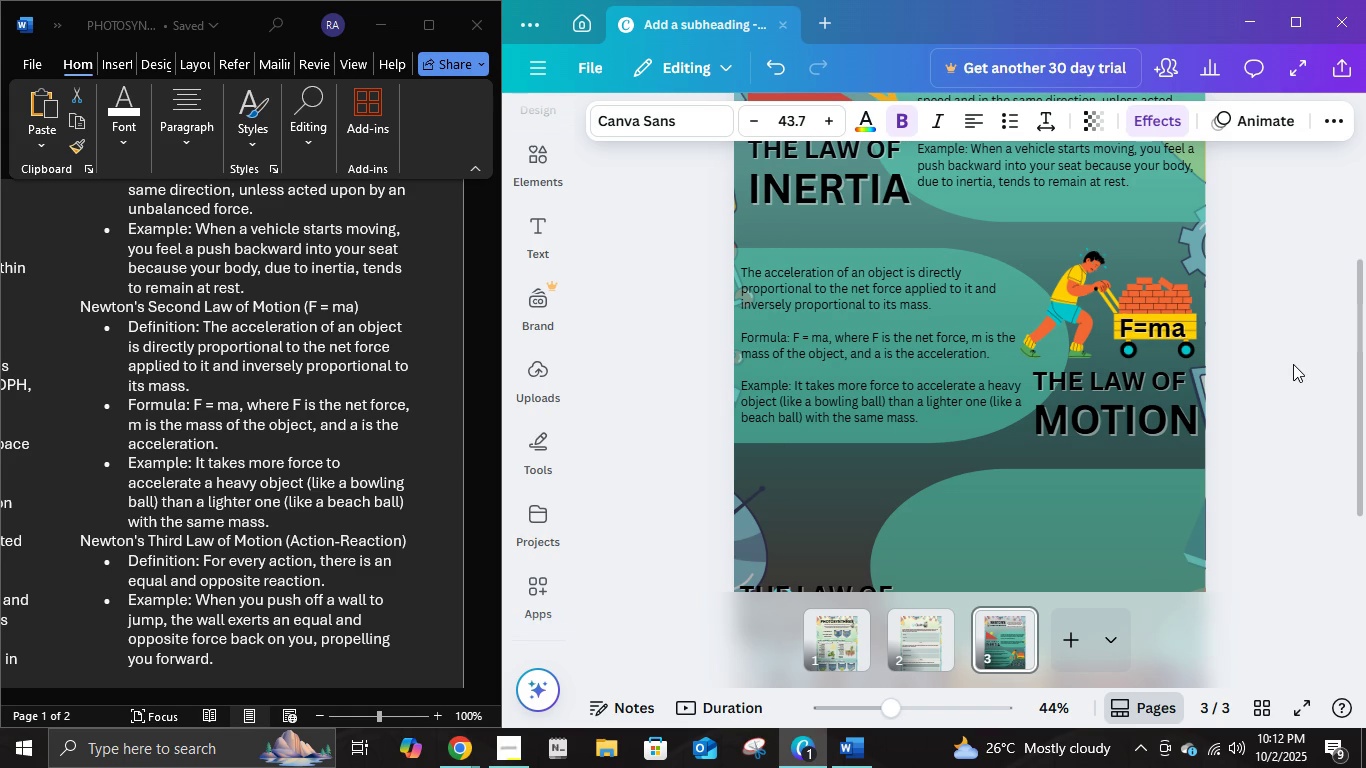 
key(ArrowRight)
 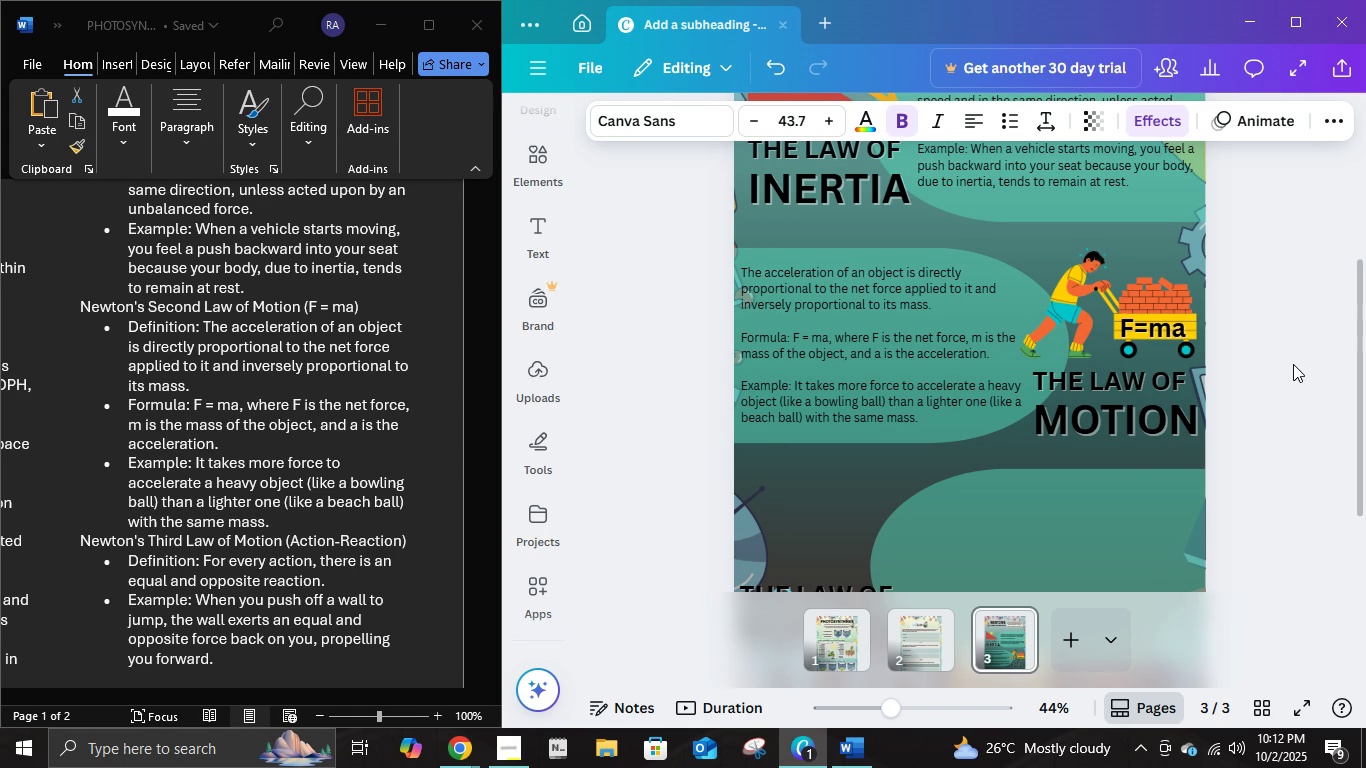 
key(ArrowRight)
 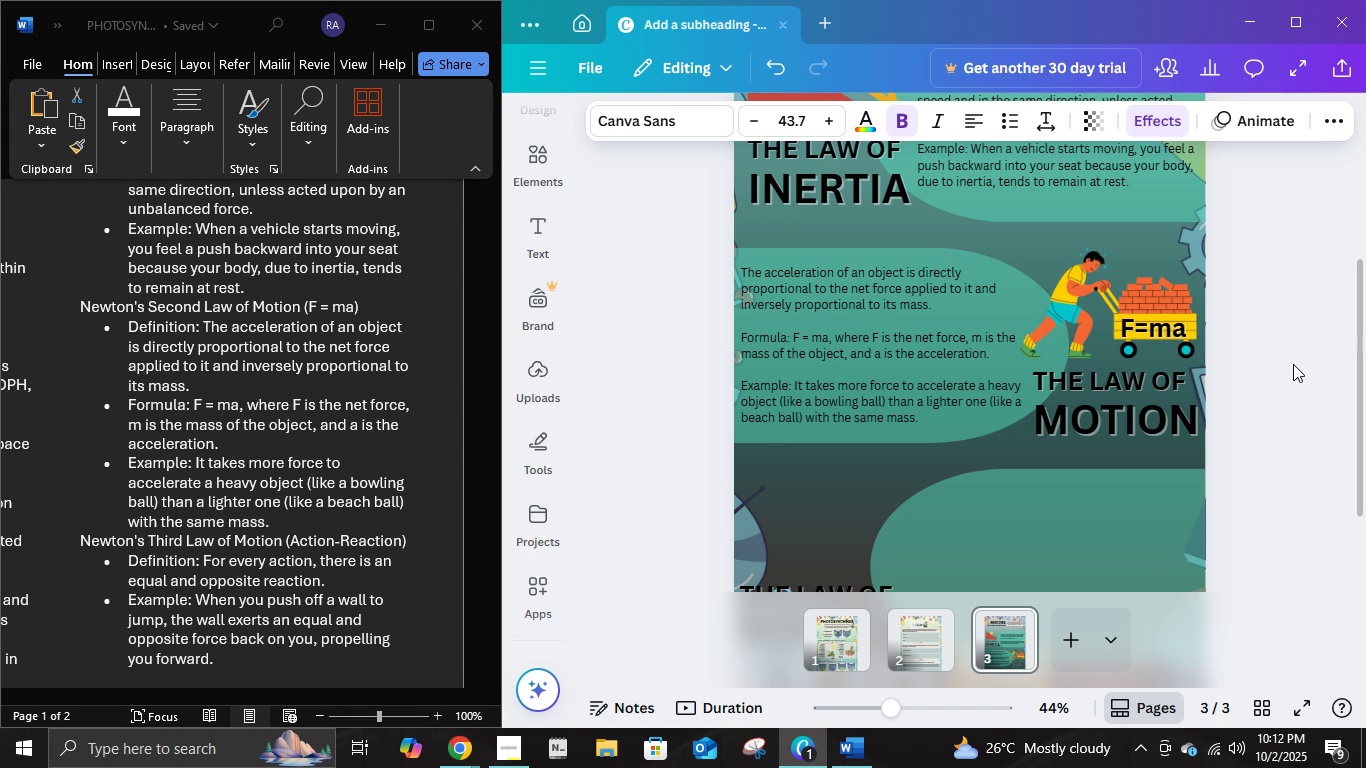 
key(ArrowRight)
 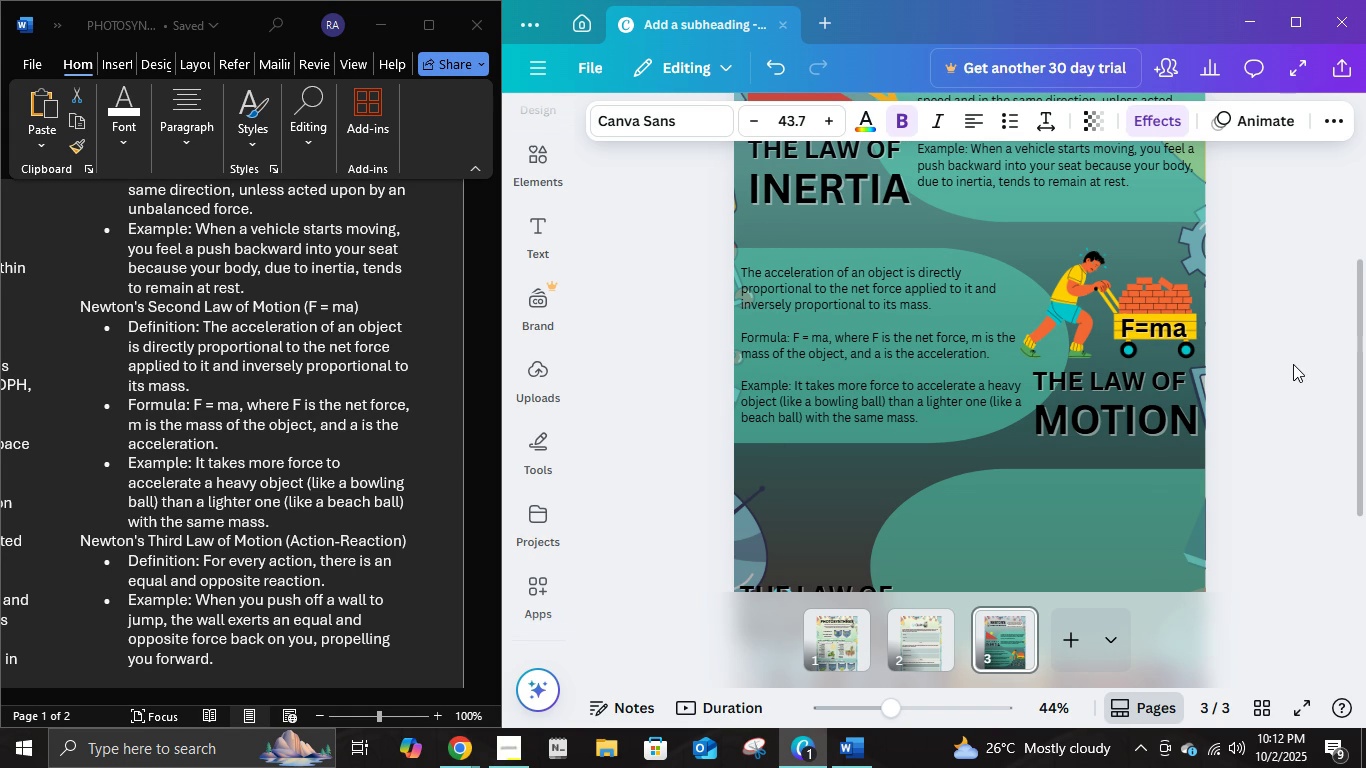 
key(ArrowRight)
 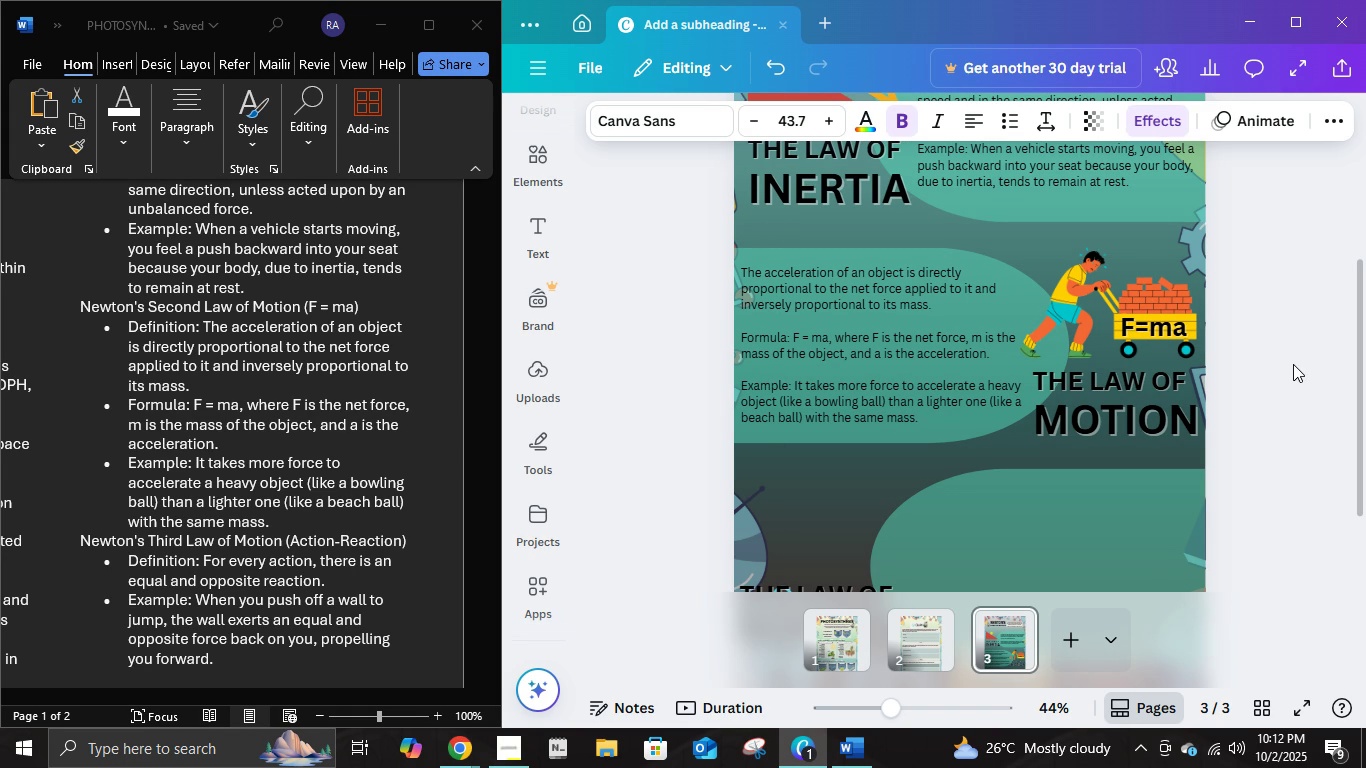 
key(ArrowUp)
 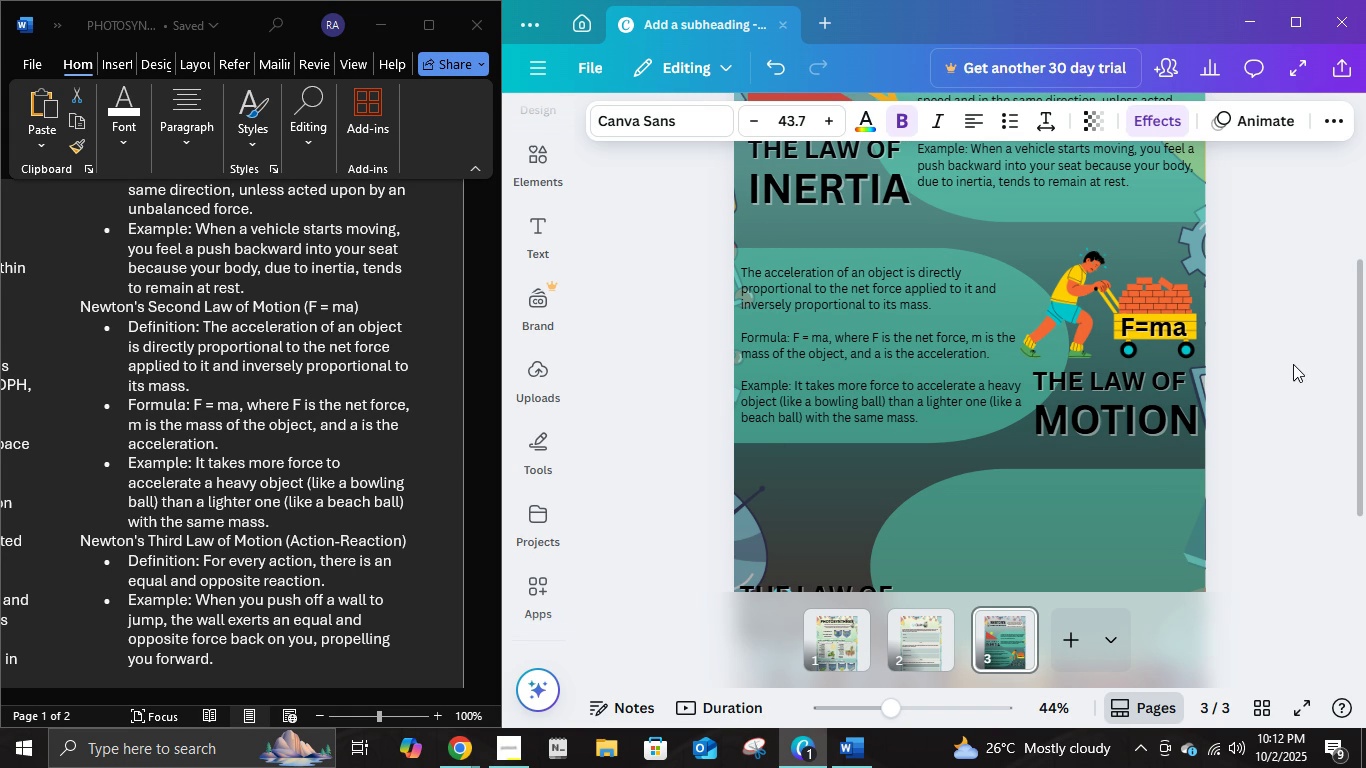 
key(ArrowUp)
 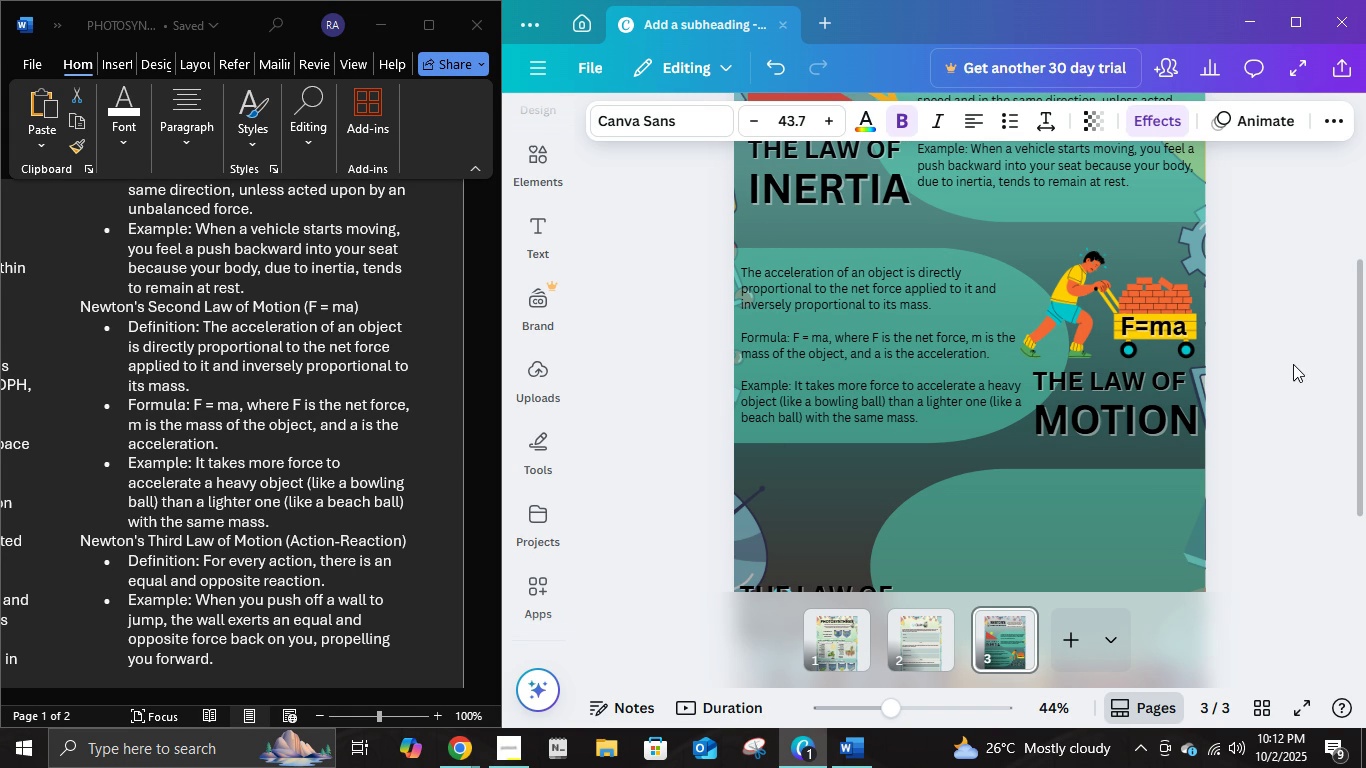 
key(ArrowUp)
 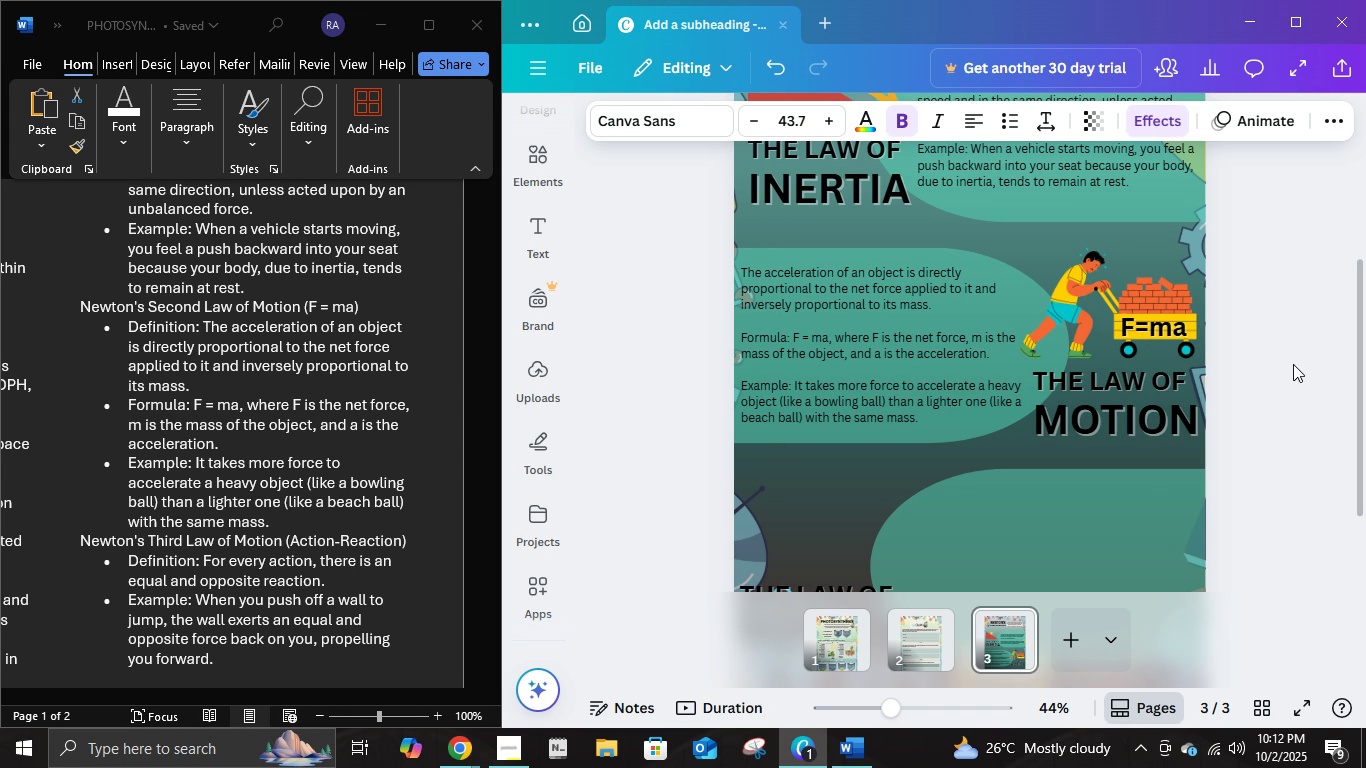 
key(ArrowDown)
 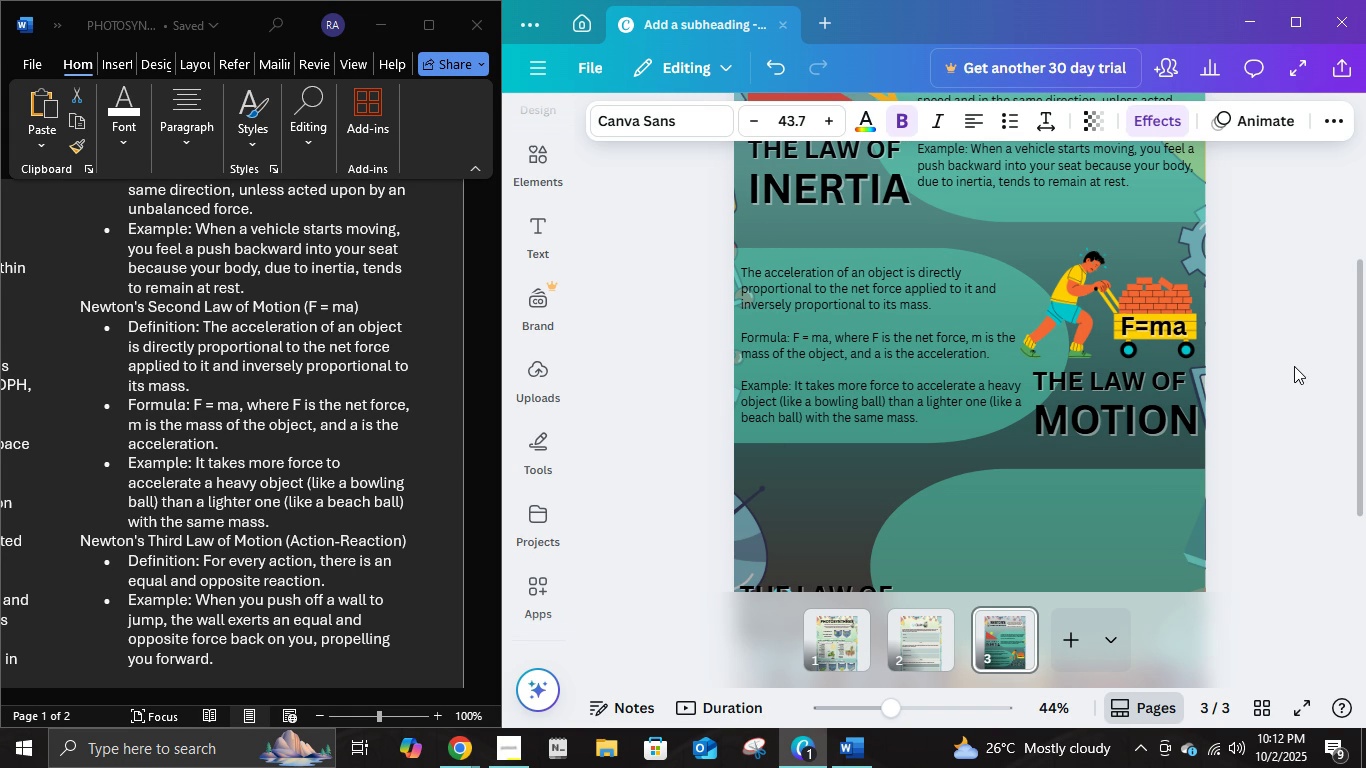 
key(ArrowUp)
 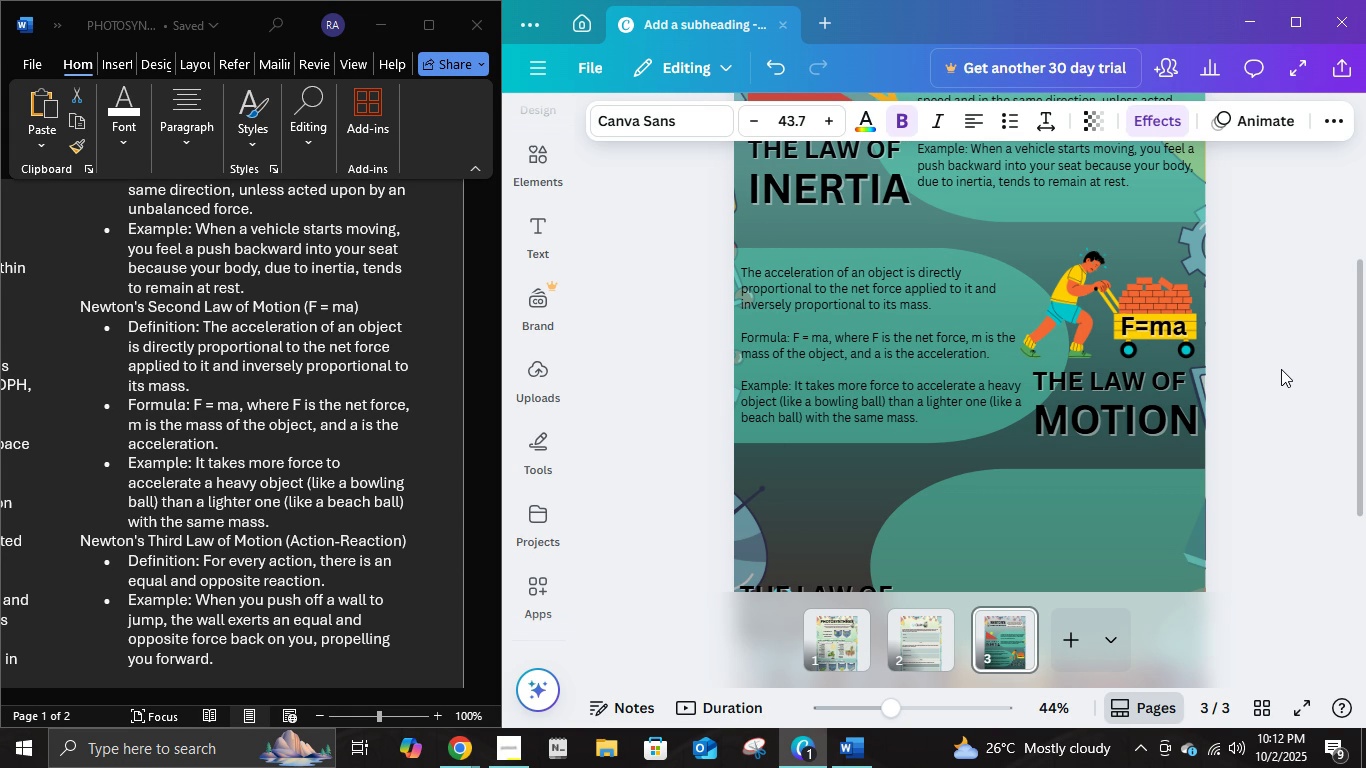 
left_click([1281, 369])
 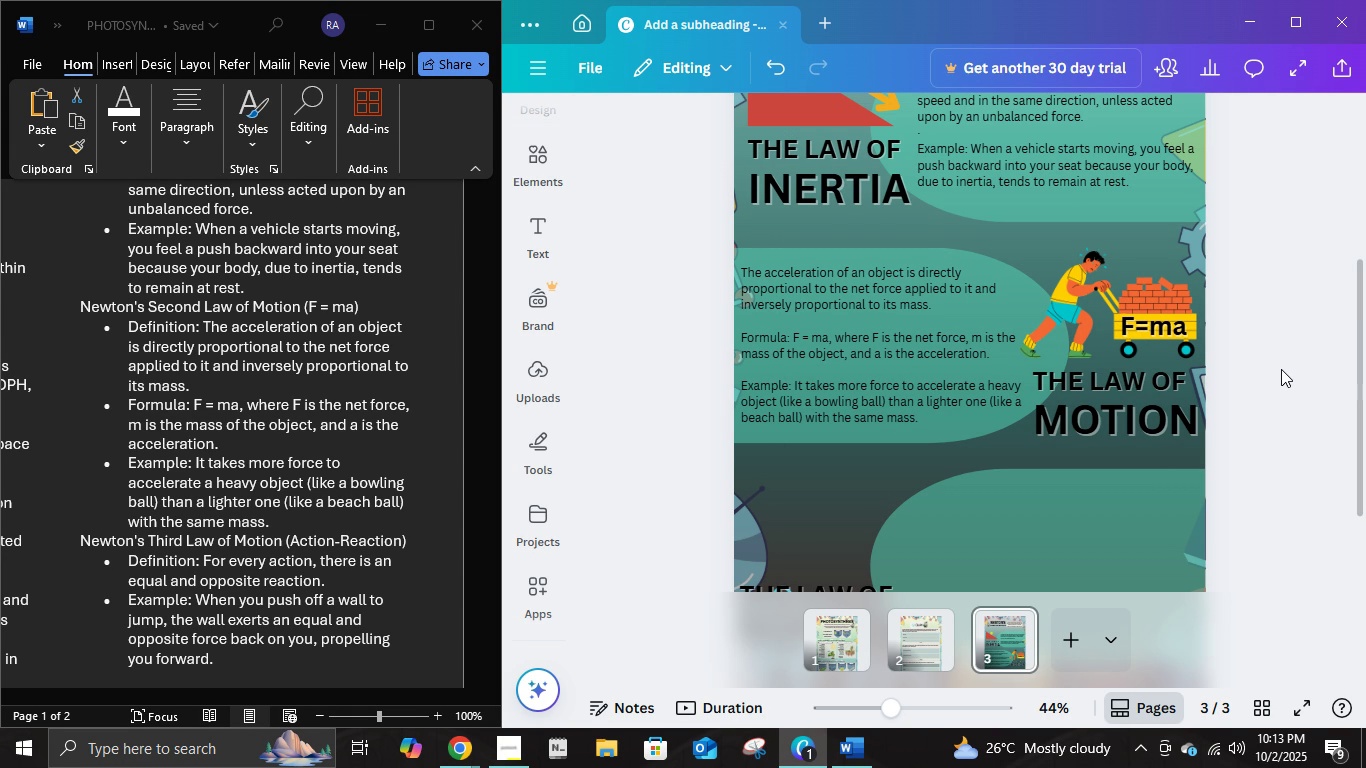 
wait(8.42)
 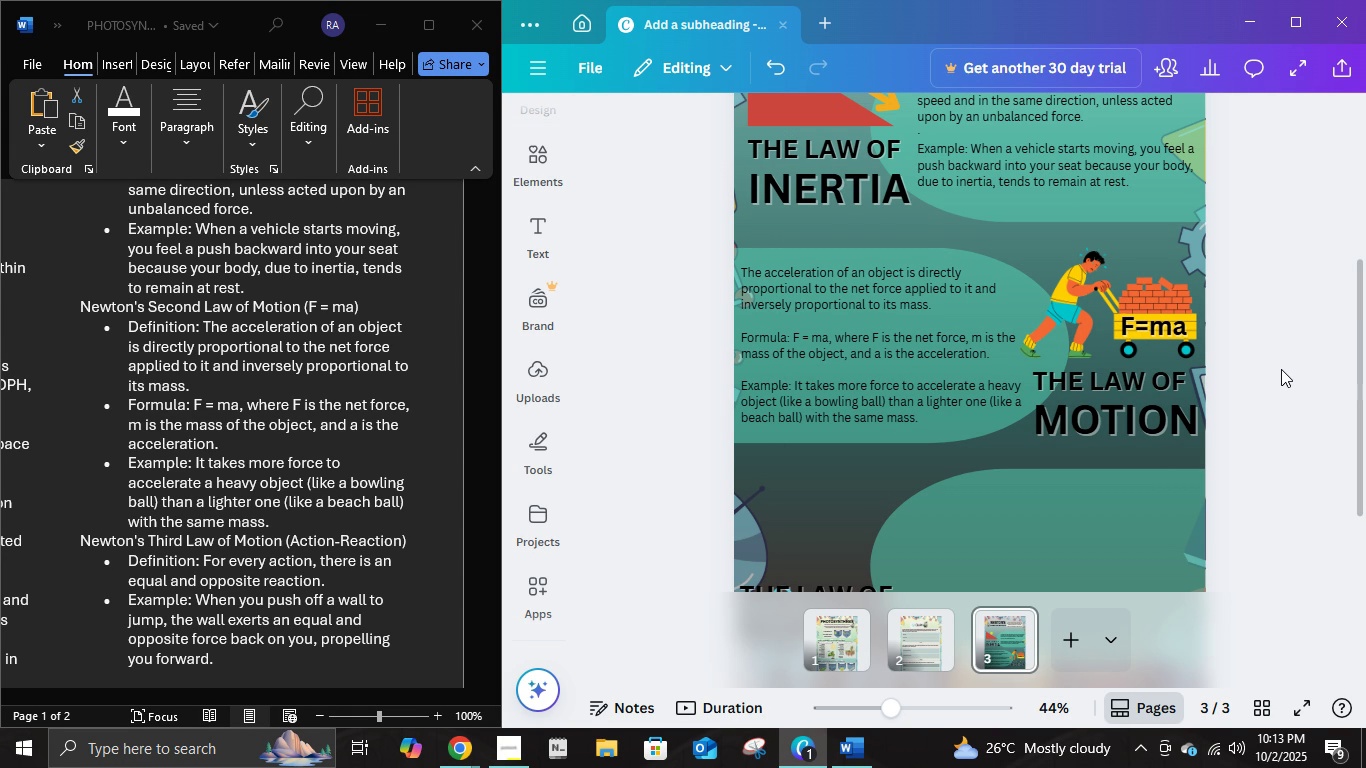 
scroll: coordinate [1187, 391], scroll_direction: down, amount: 3.0
 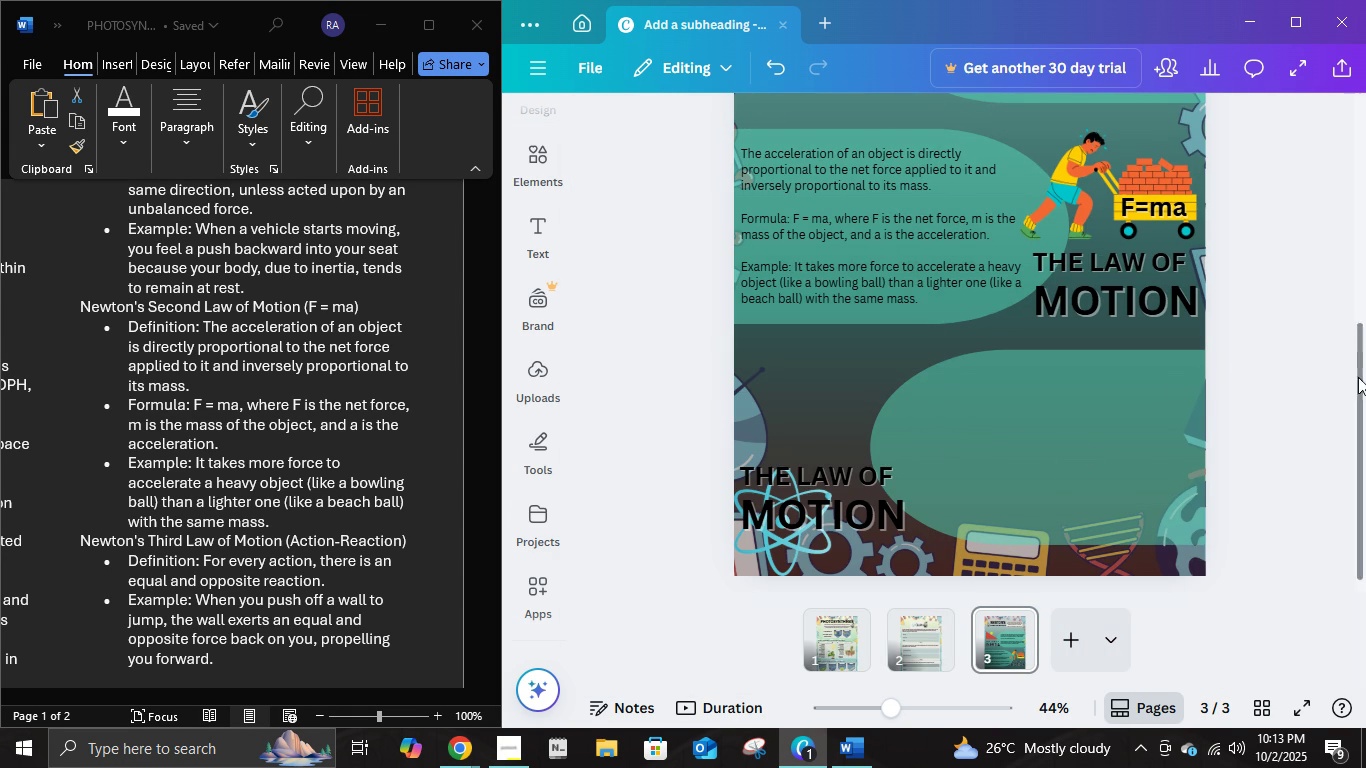 
left_click([1169, 216])